 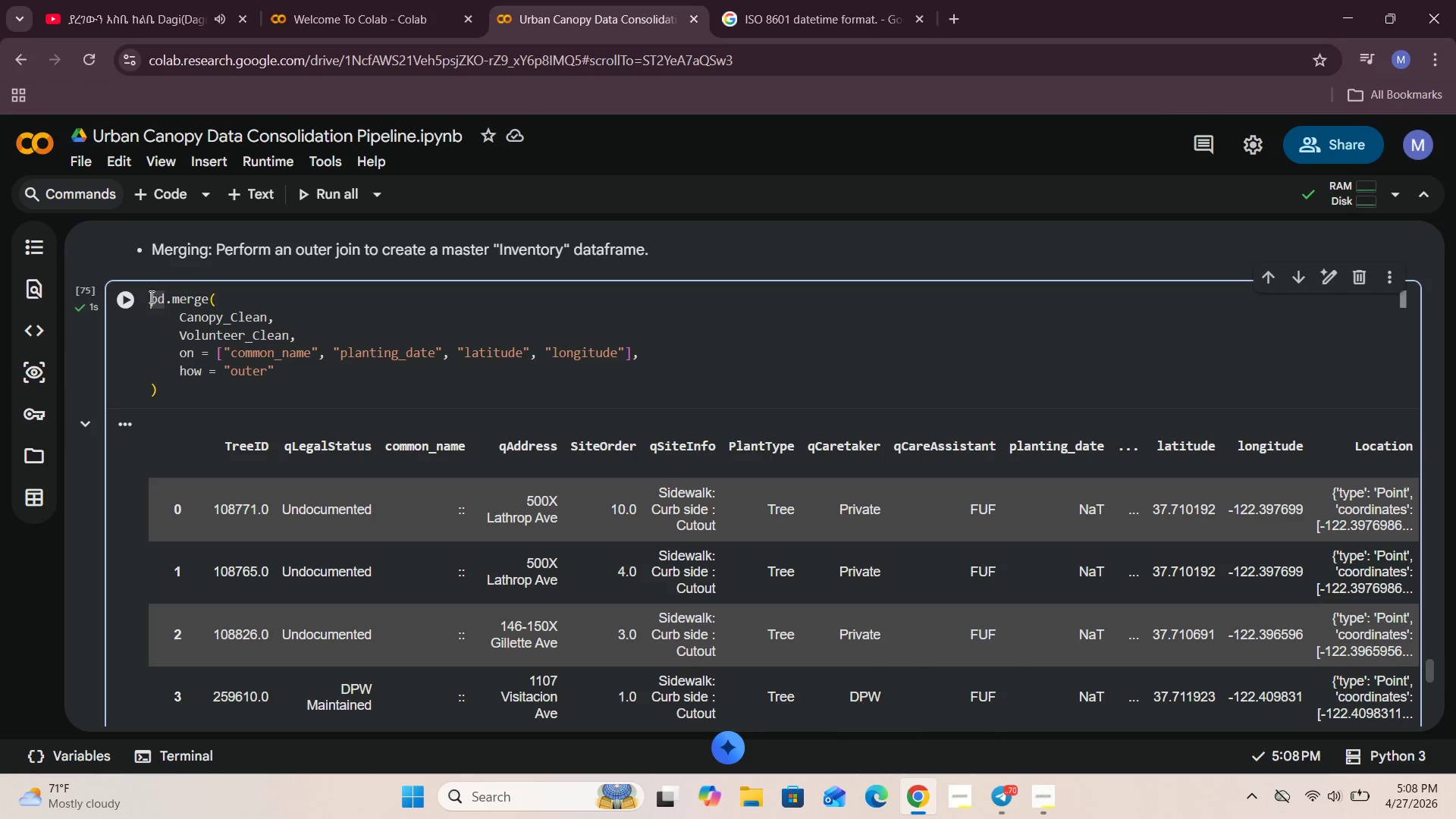 
key(Control+V)
 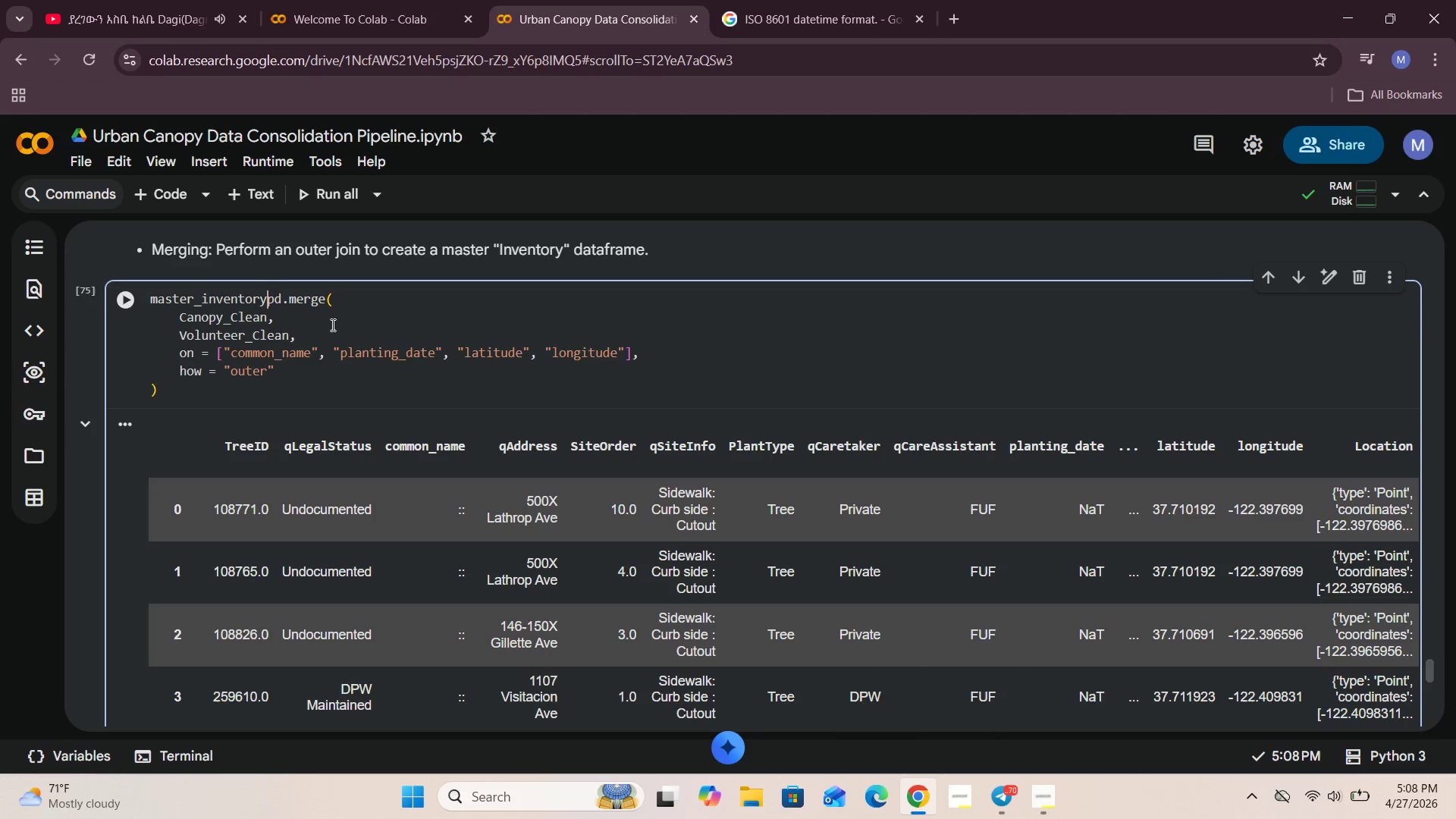 
key(Space)
 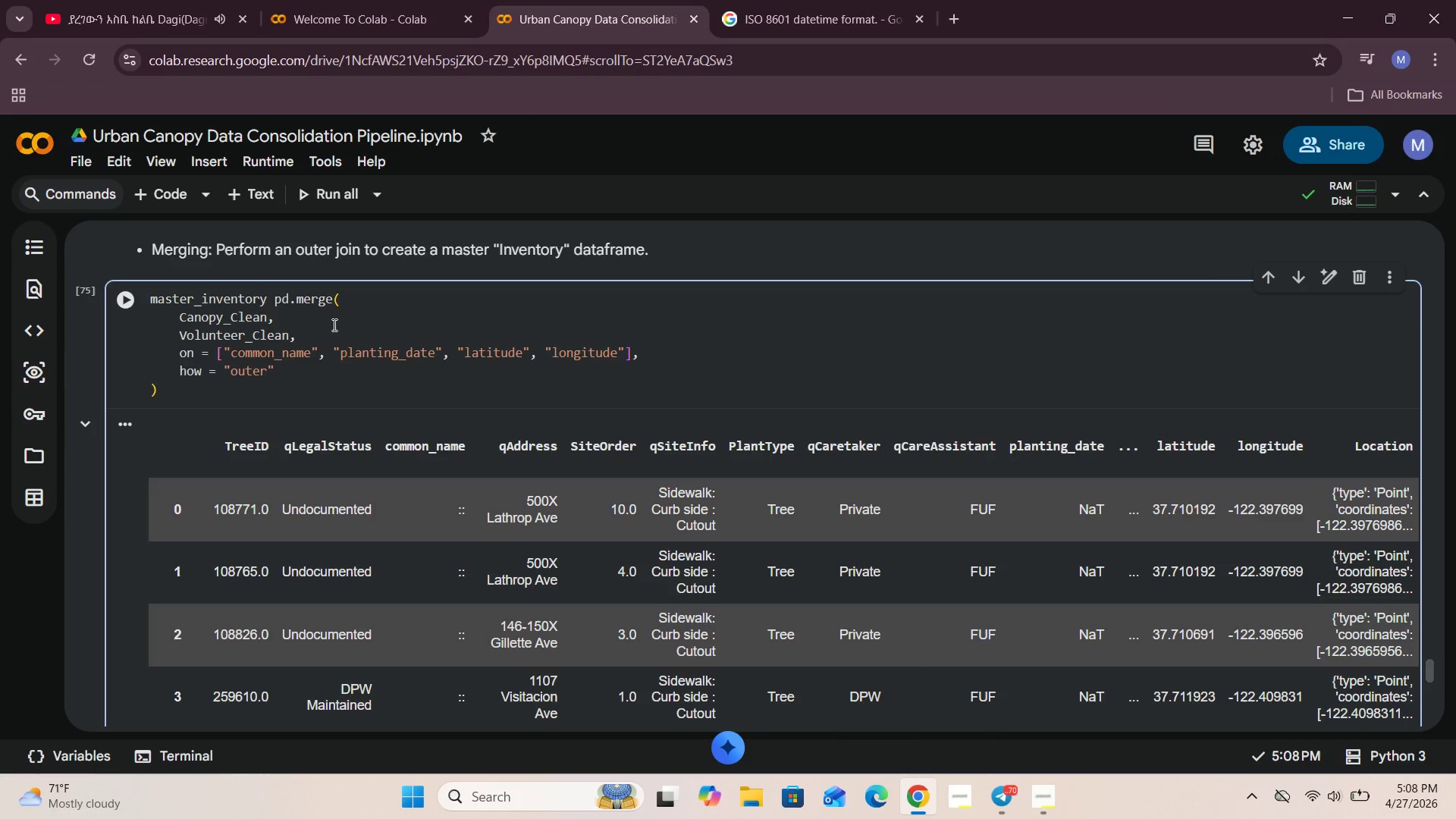 
key(Equal)
 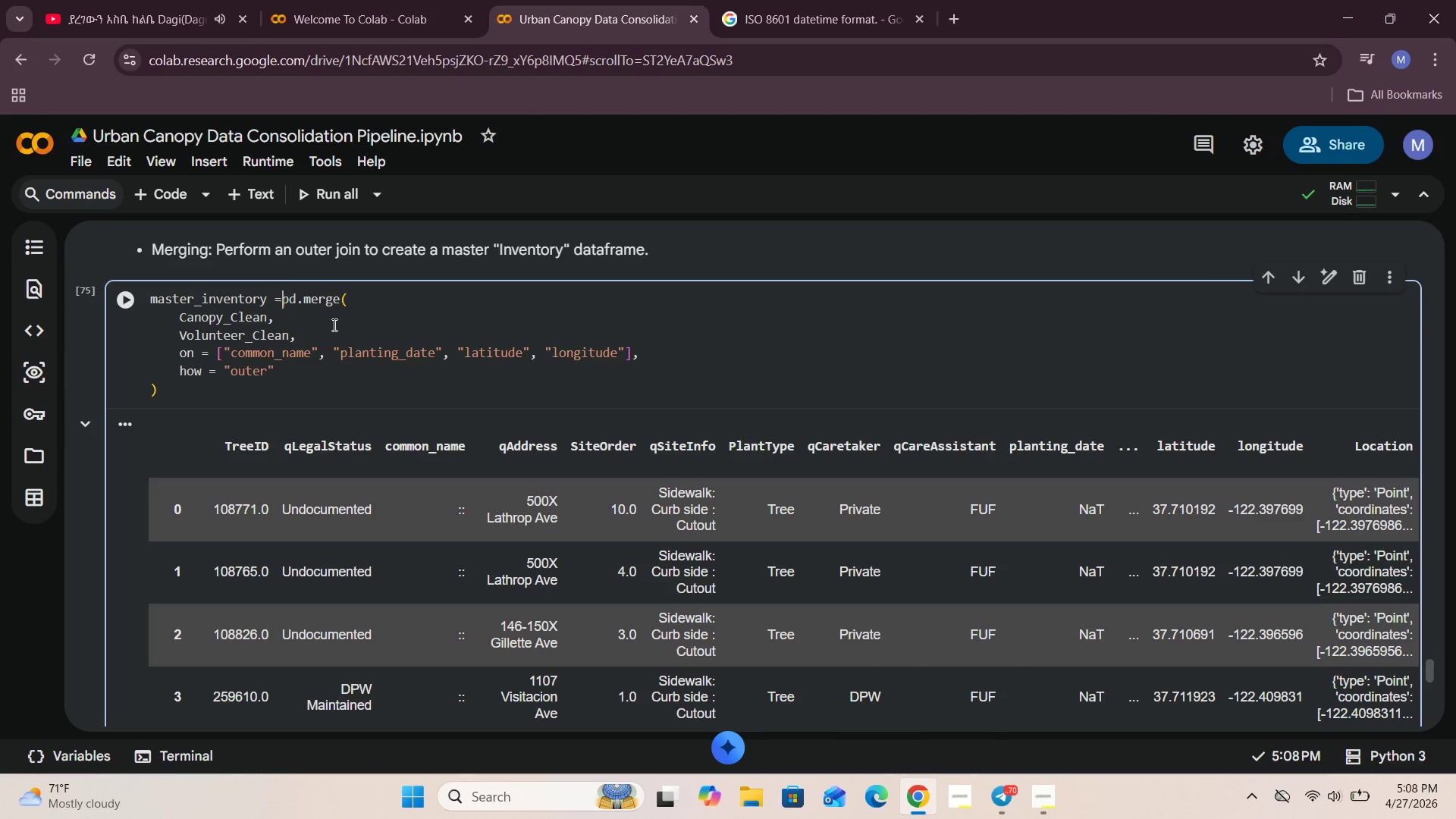 
key(Space)
 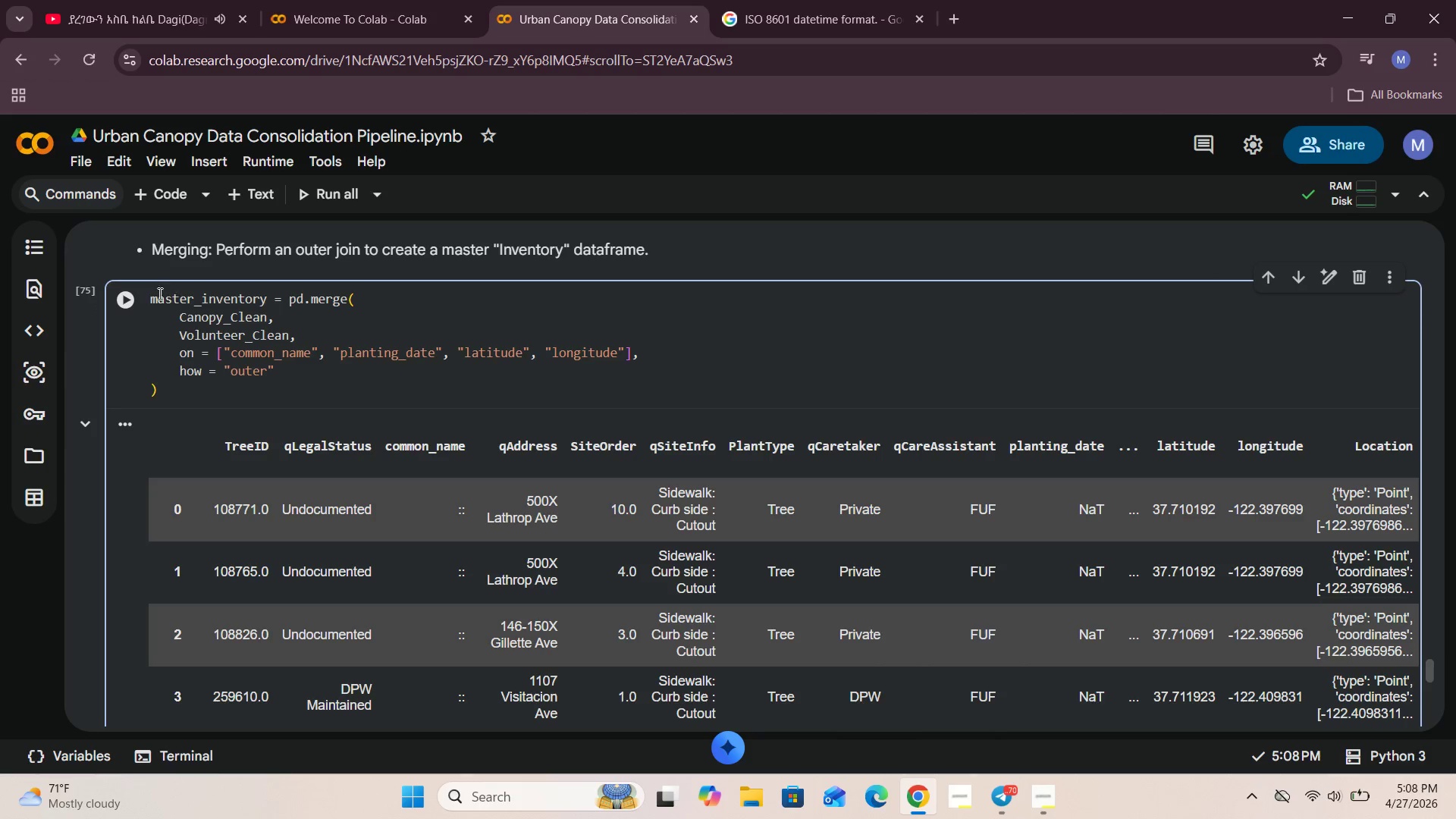 
left_click([126, 293])
 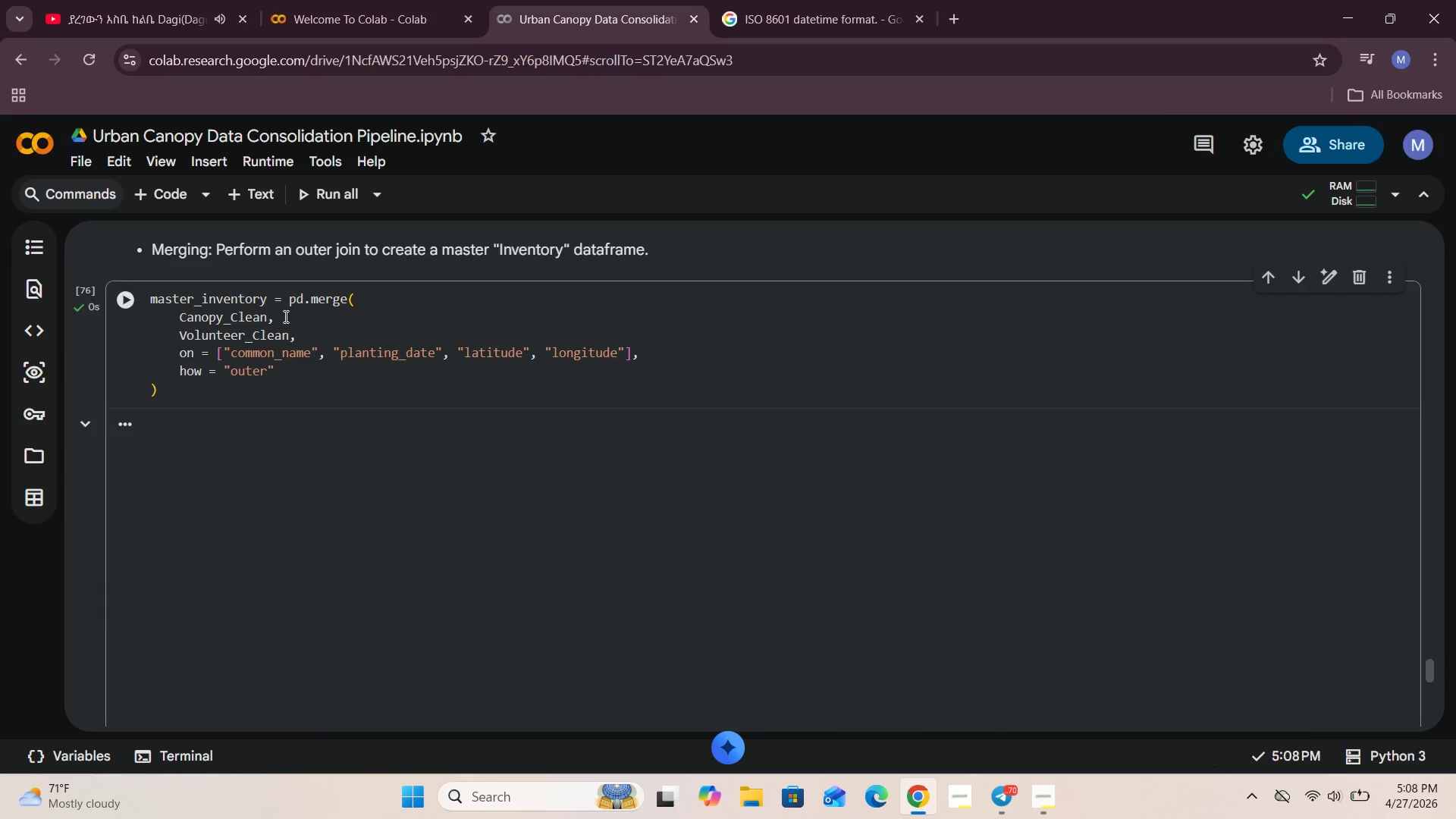 
scroll: coordinate [329, 397], scroll_direction: down, amount: 2.0
 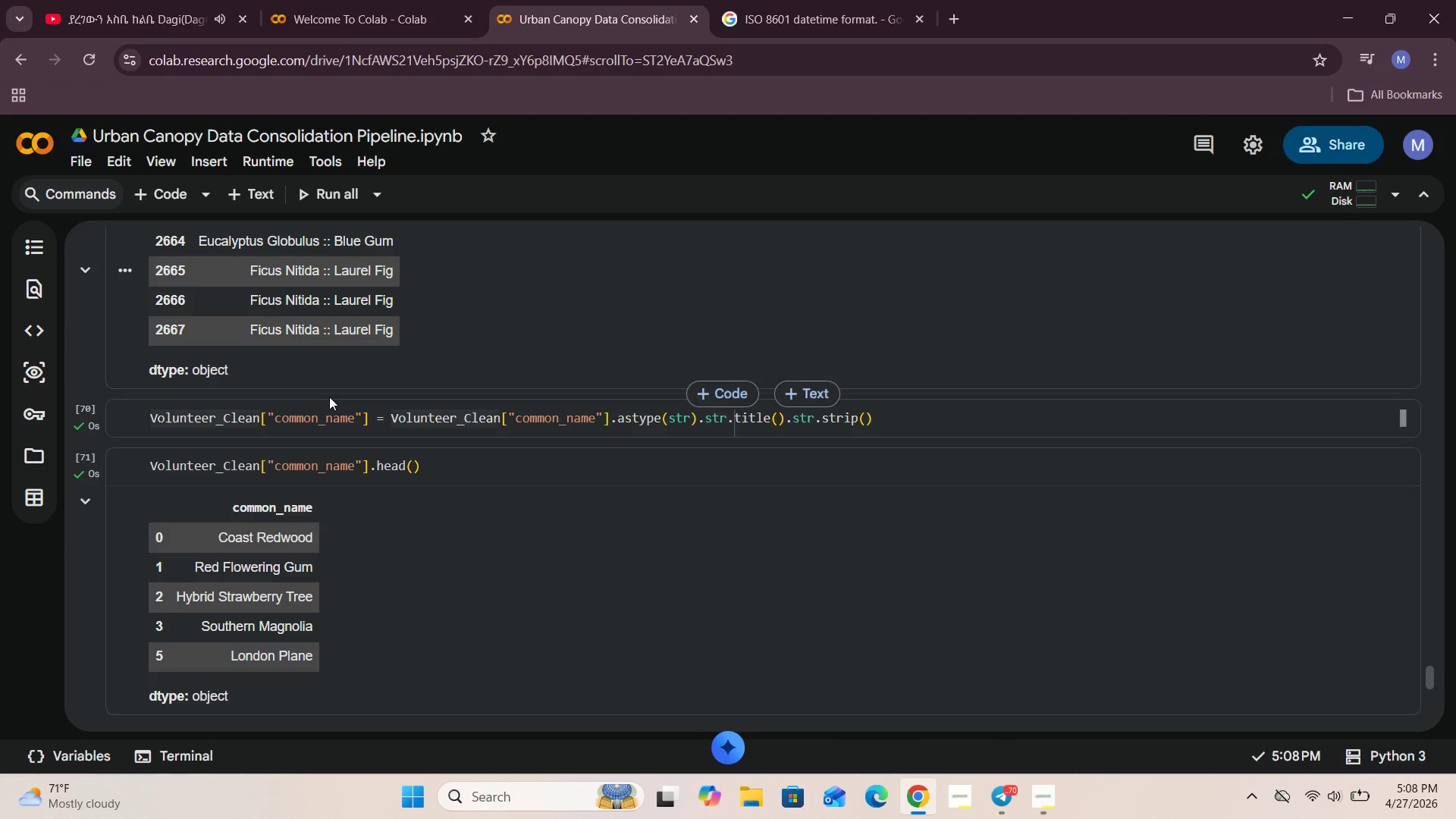 
scroll: coordinate [329, 397], scroll_direction: up, amount: 1.0
 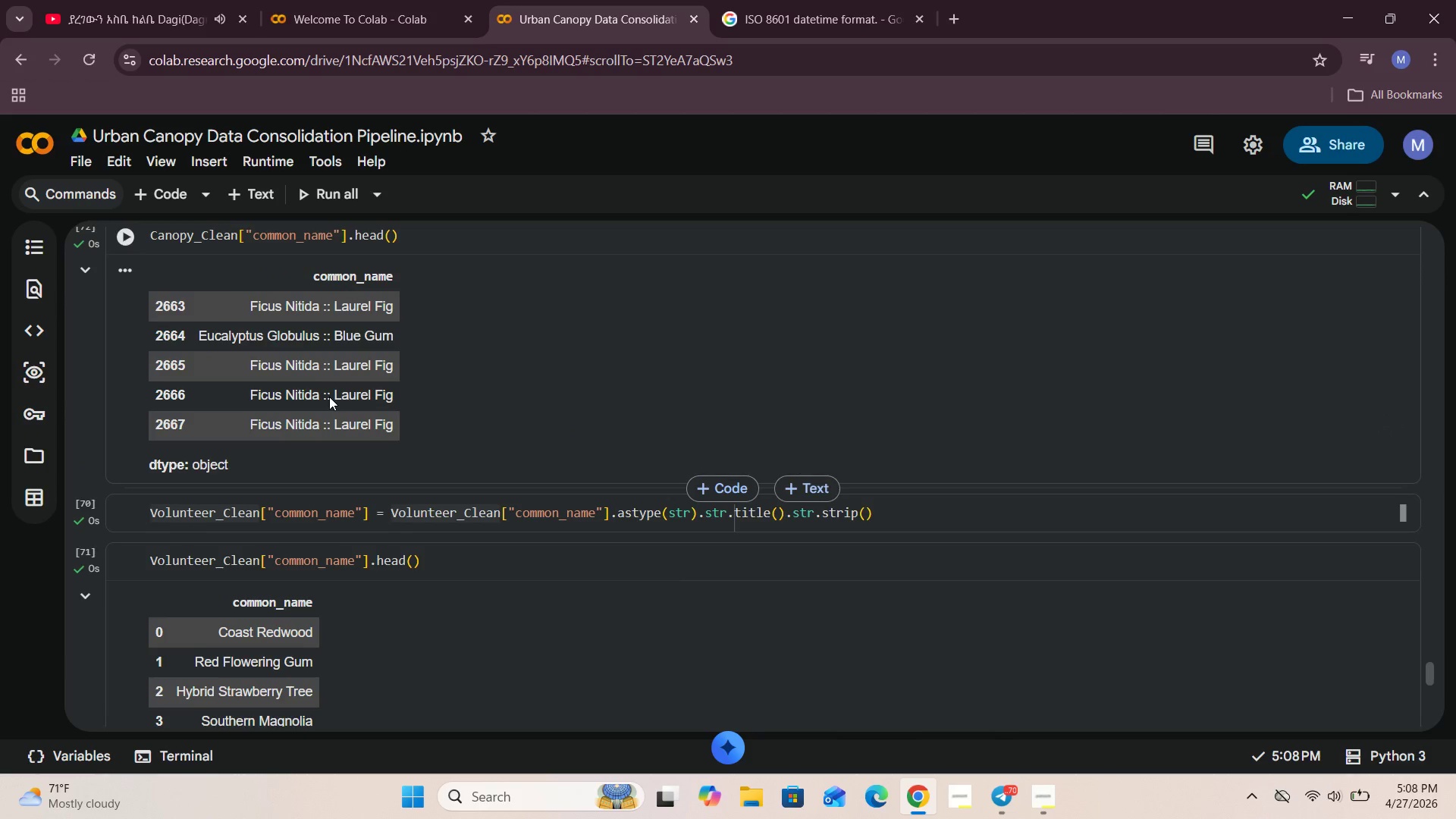 
scroll: coordinate [329, 397], scroll_direction: down, amount: 7.0
 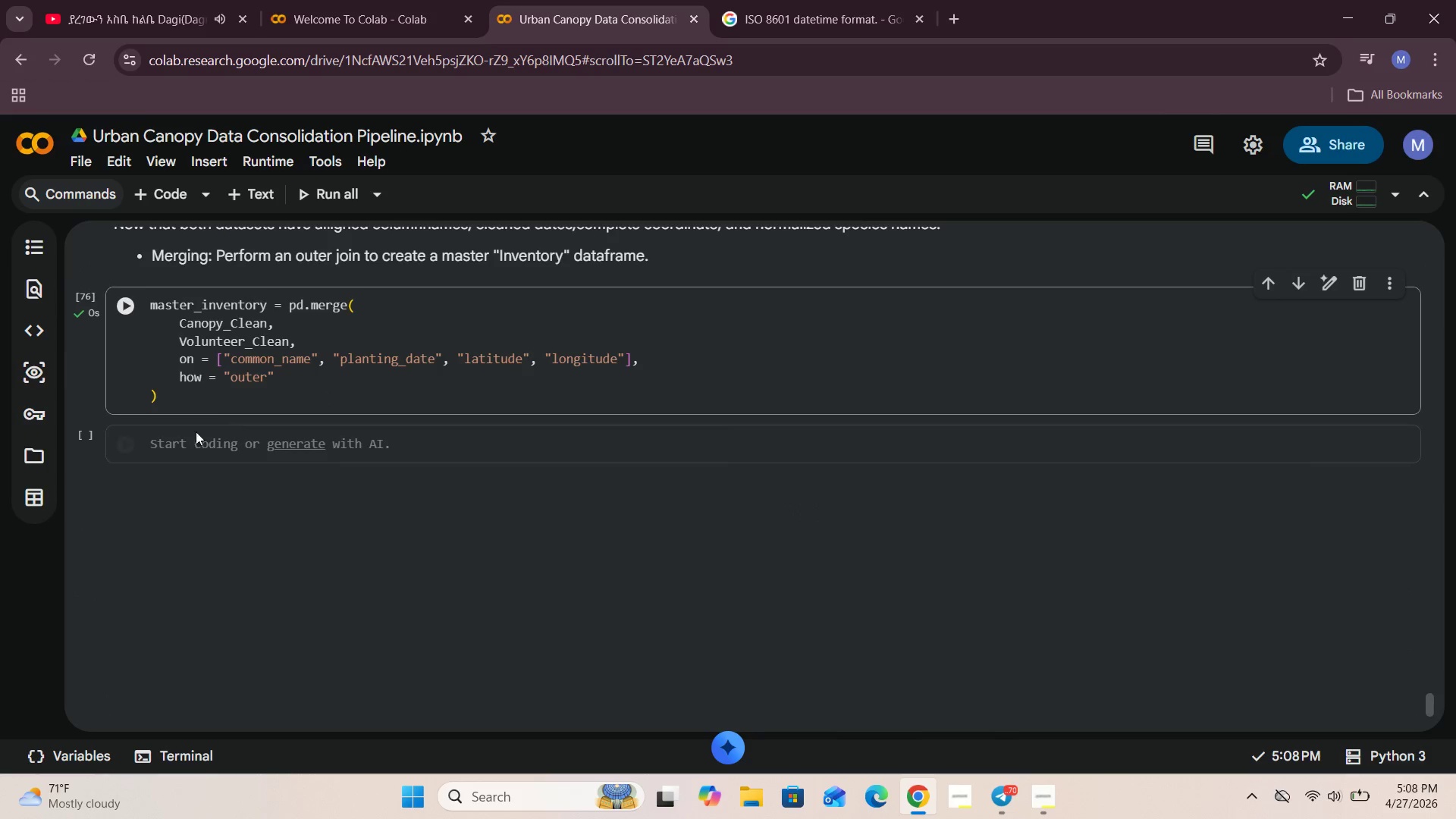 
left_click([177, 443])
 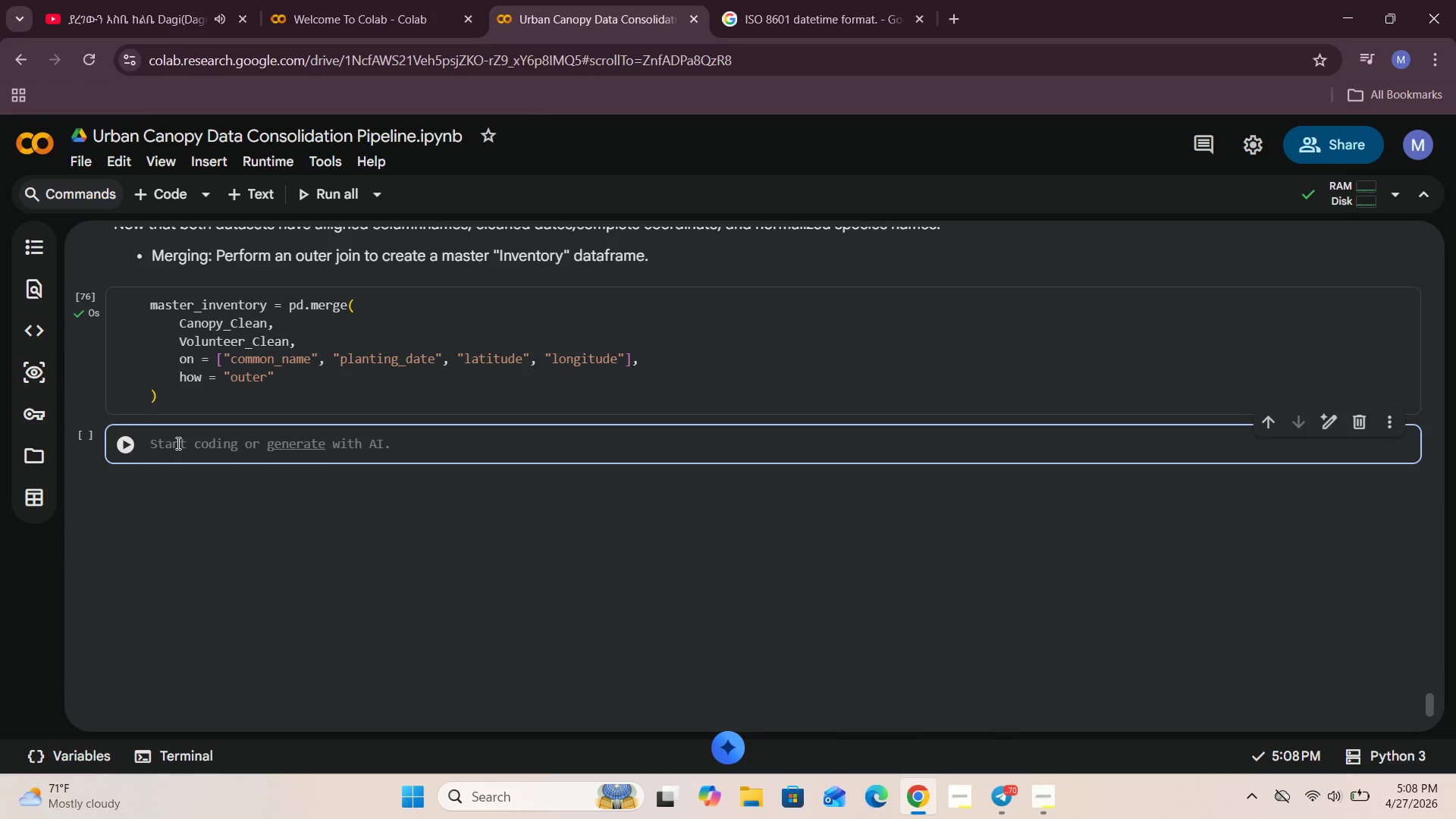 
key(Control+V)
 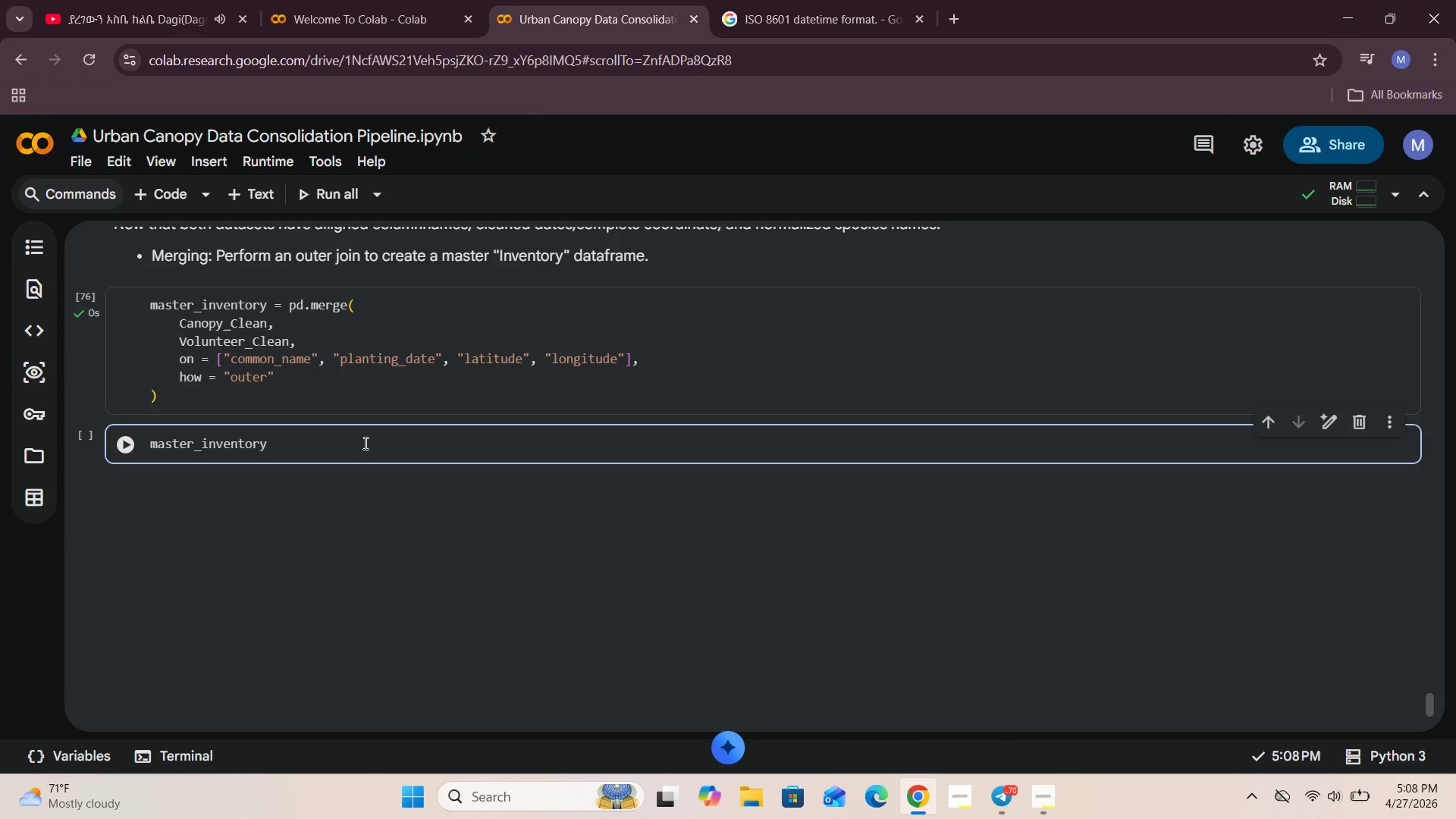 
type(.head()
 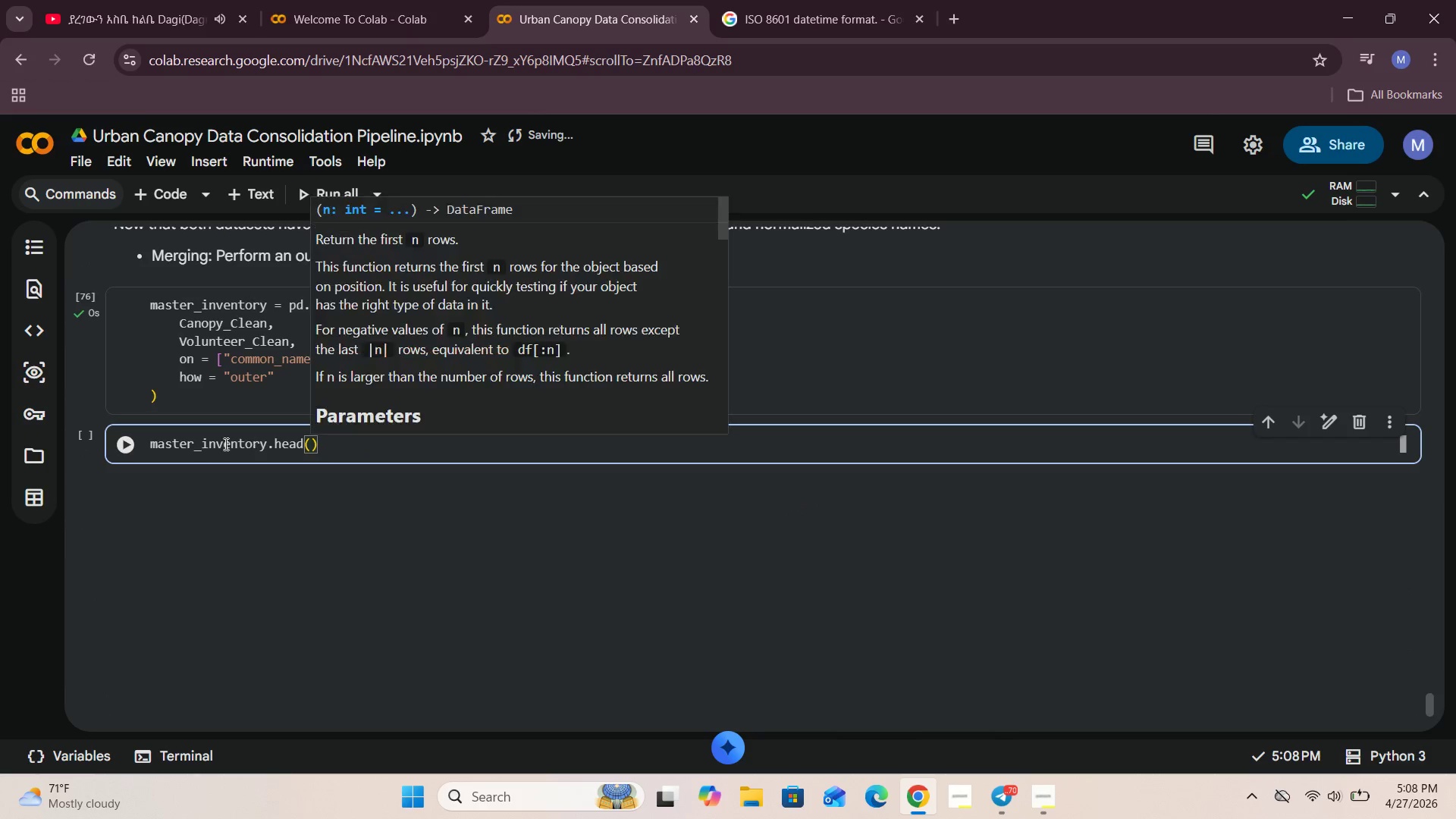 
left_click([127, 445])
 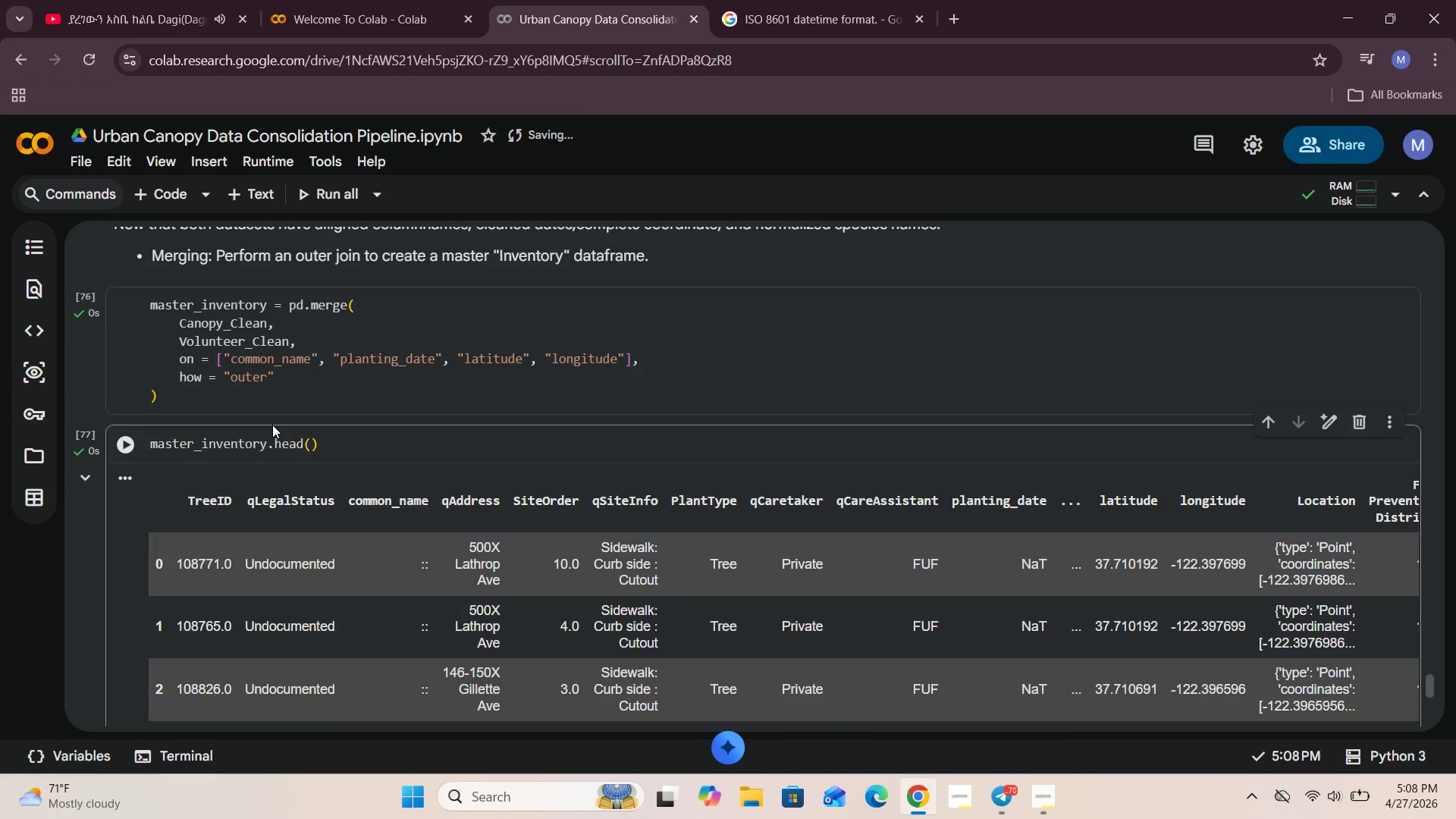 
scroll: coordinate [272, 425], scroll_direction: down, amount: 2.0
 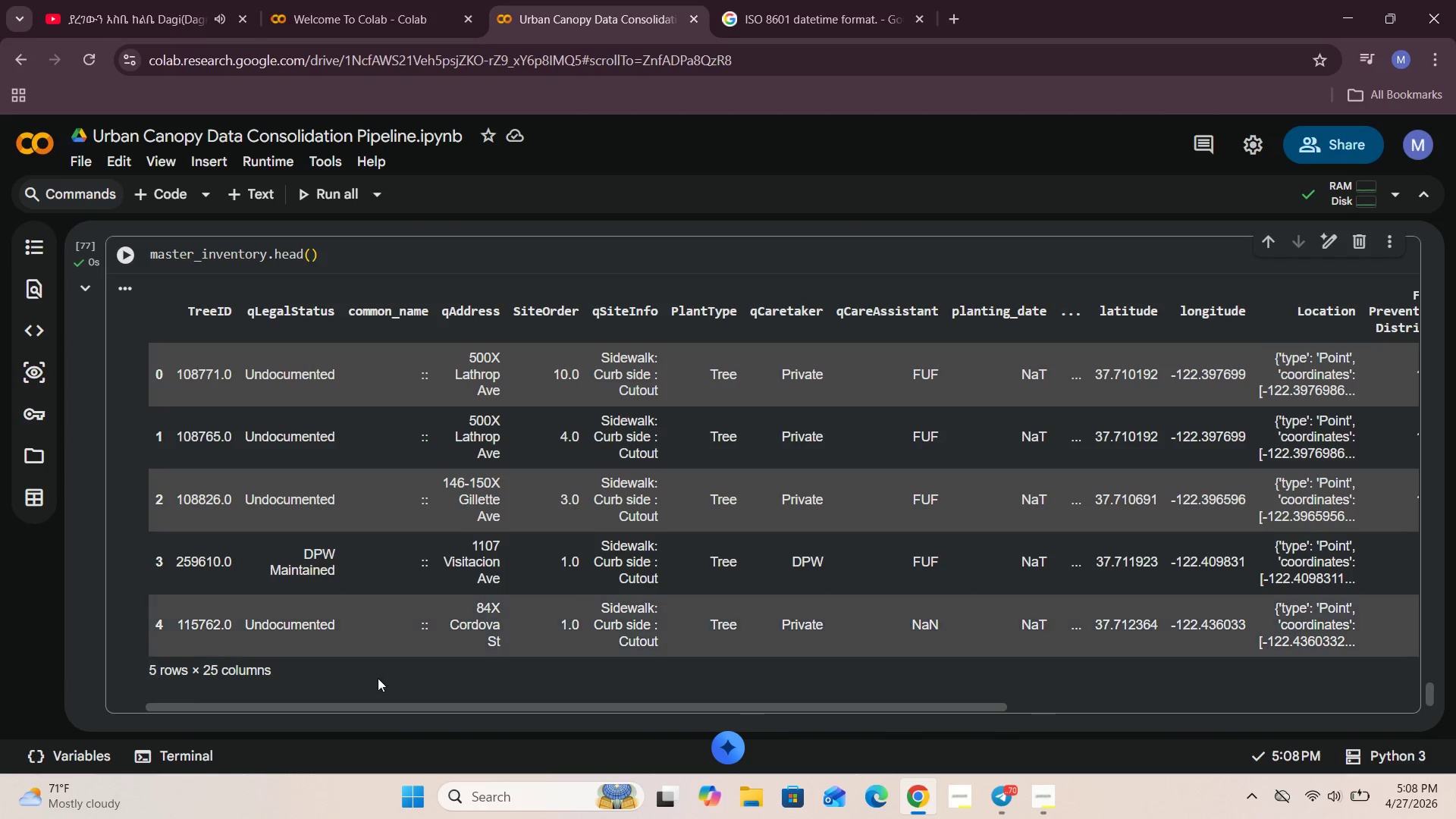 
left_click_drag(start_coordinate=[376, 708], to_coordinate=[291, 660])
 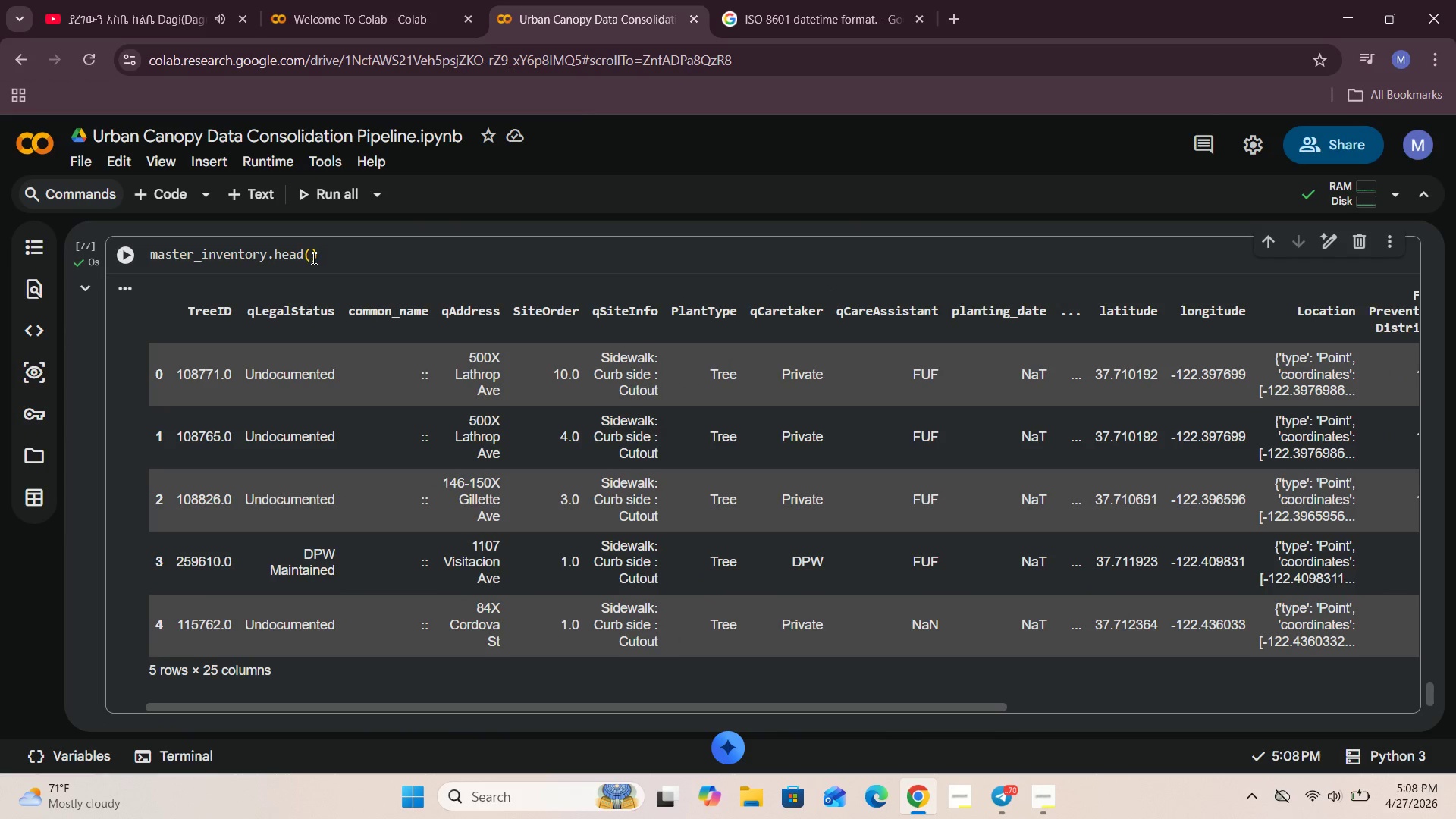 
left_click([312, 258])
 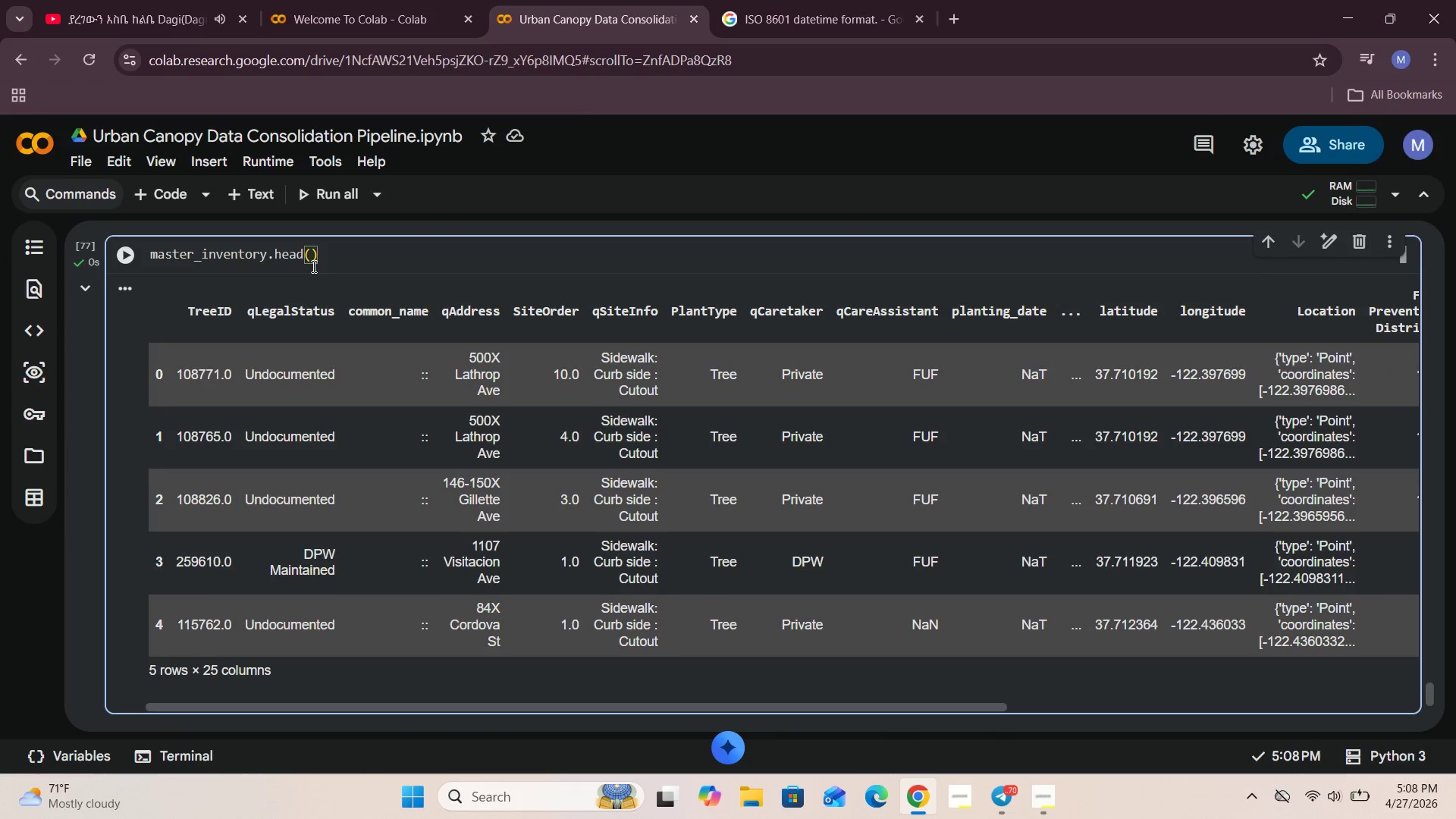 
key(4)
 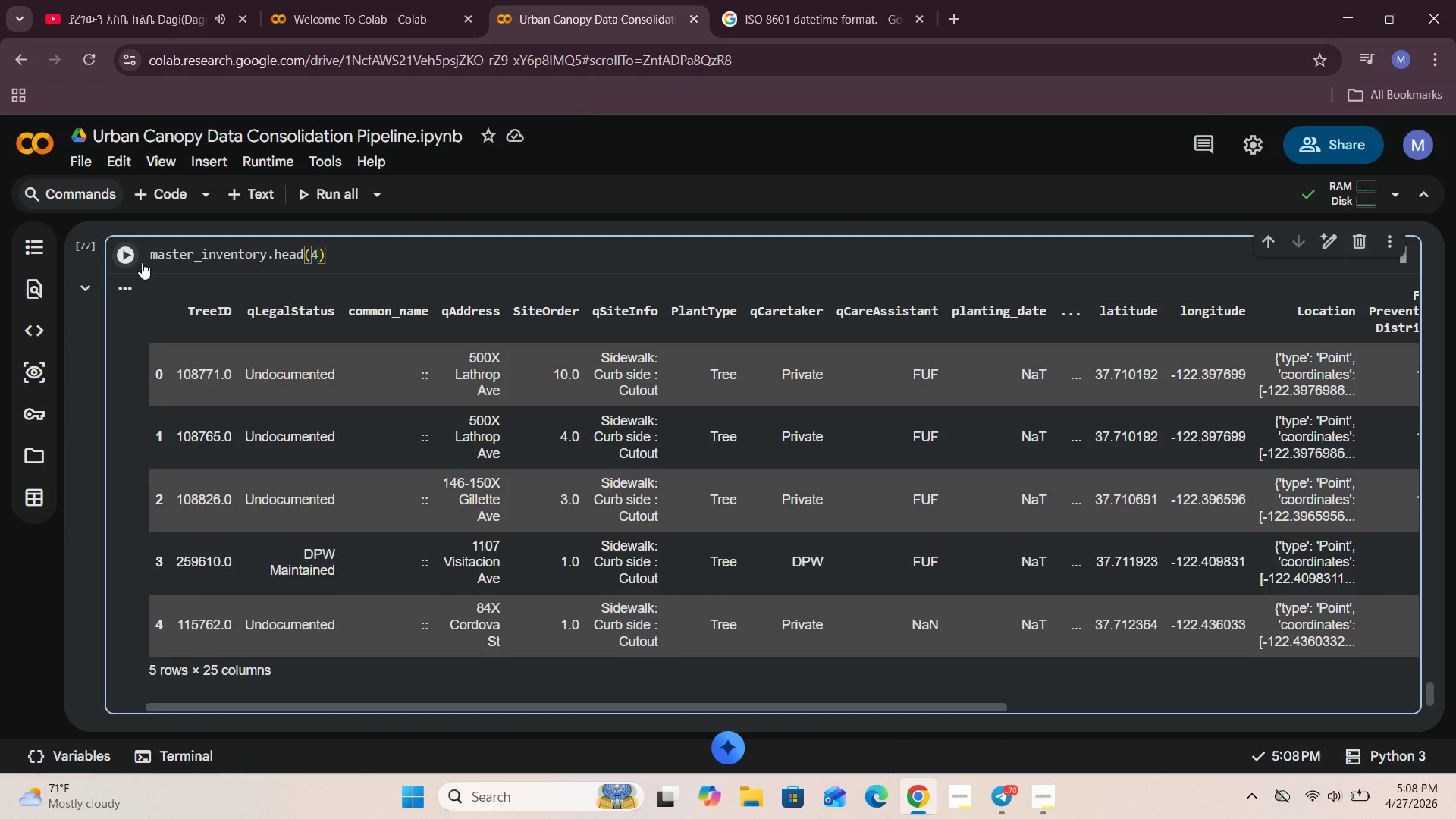 
left_click([129, 254])
 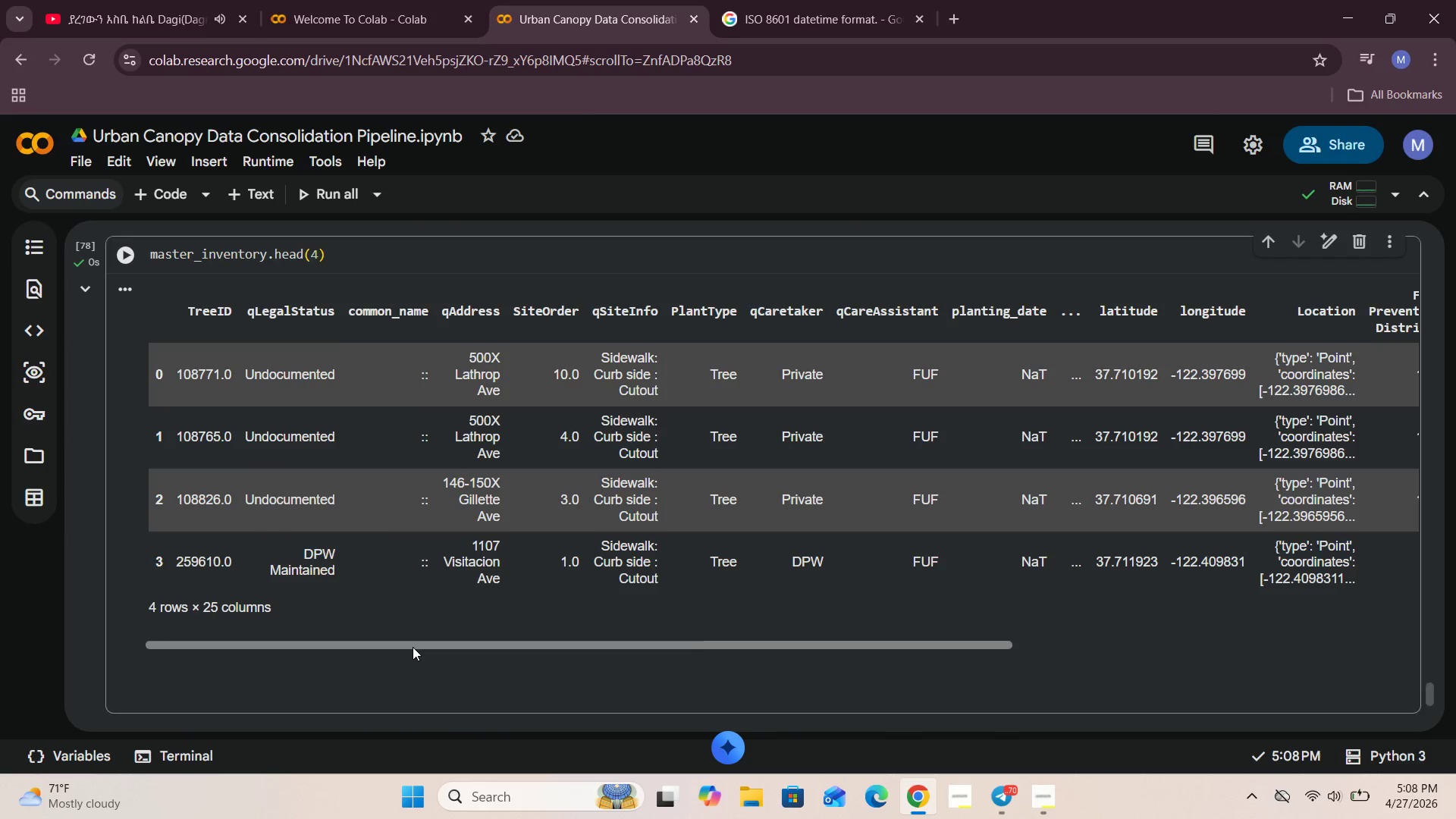 
left_click_drag(start_coordinate=[396, 642], to_coordinate=[209, 670])
 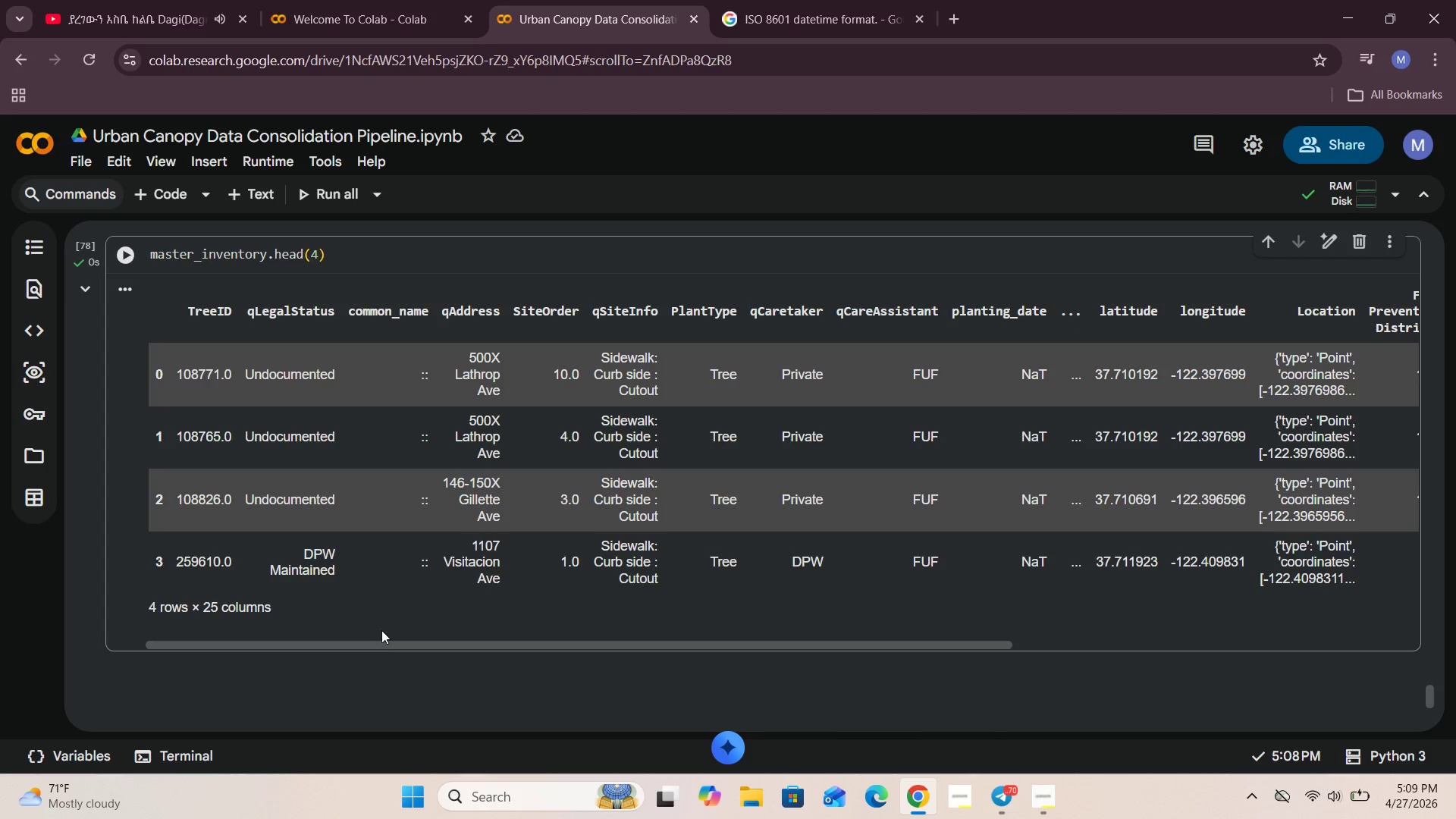 
wait(7.36)
 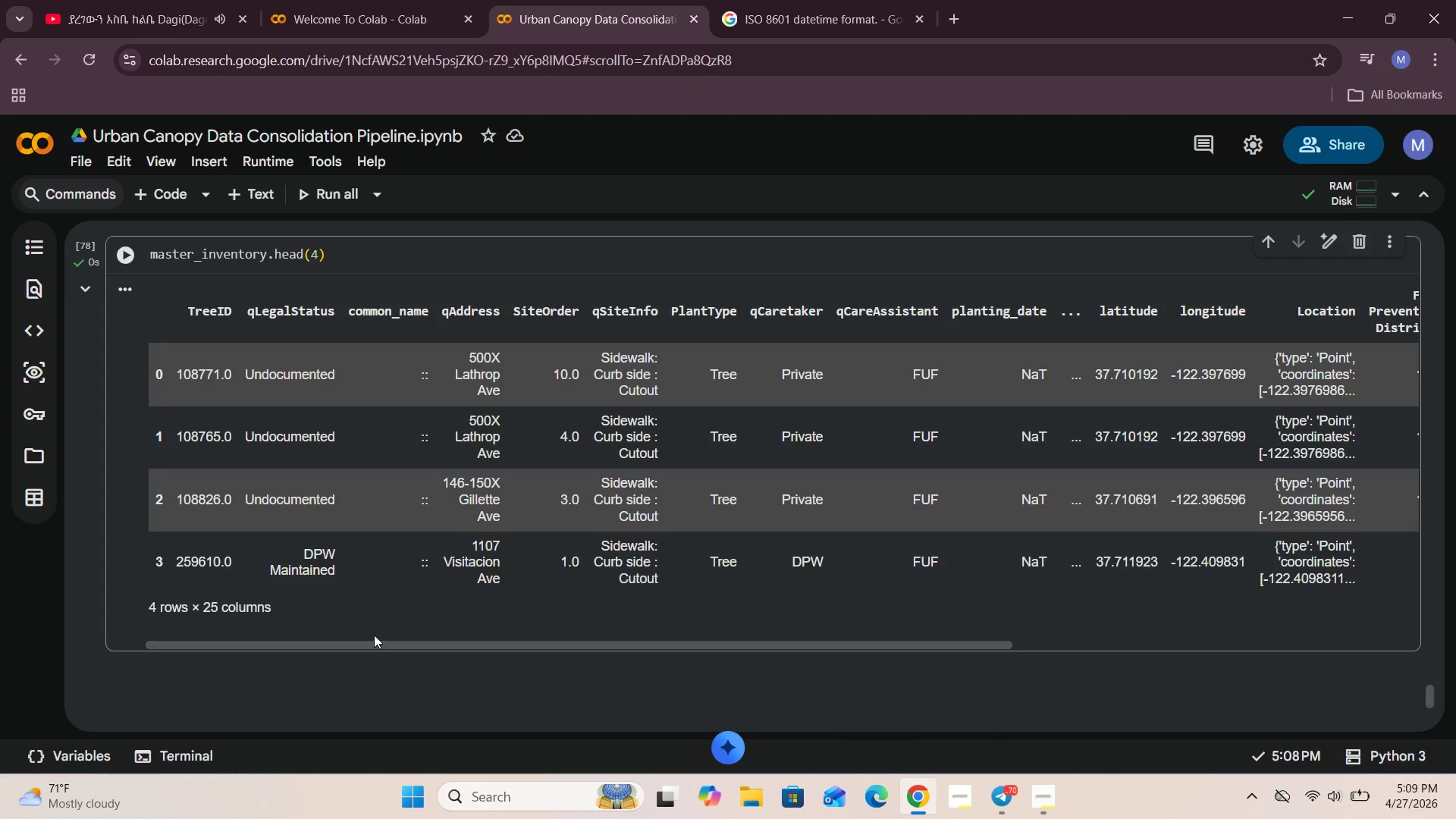 
left_click([1037, 698])